 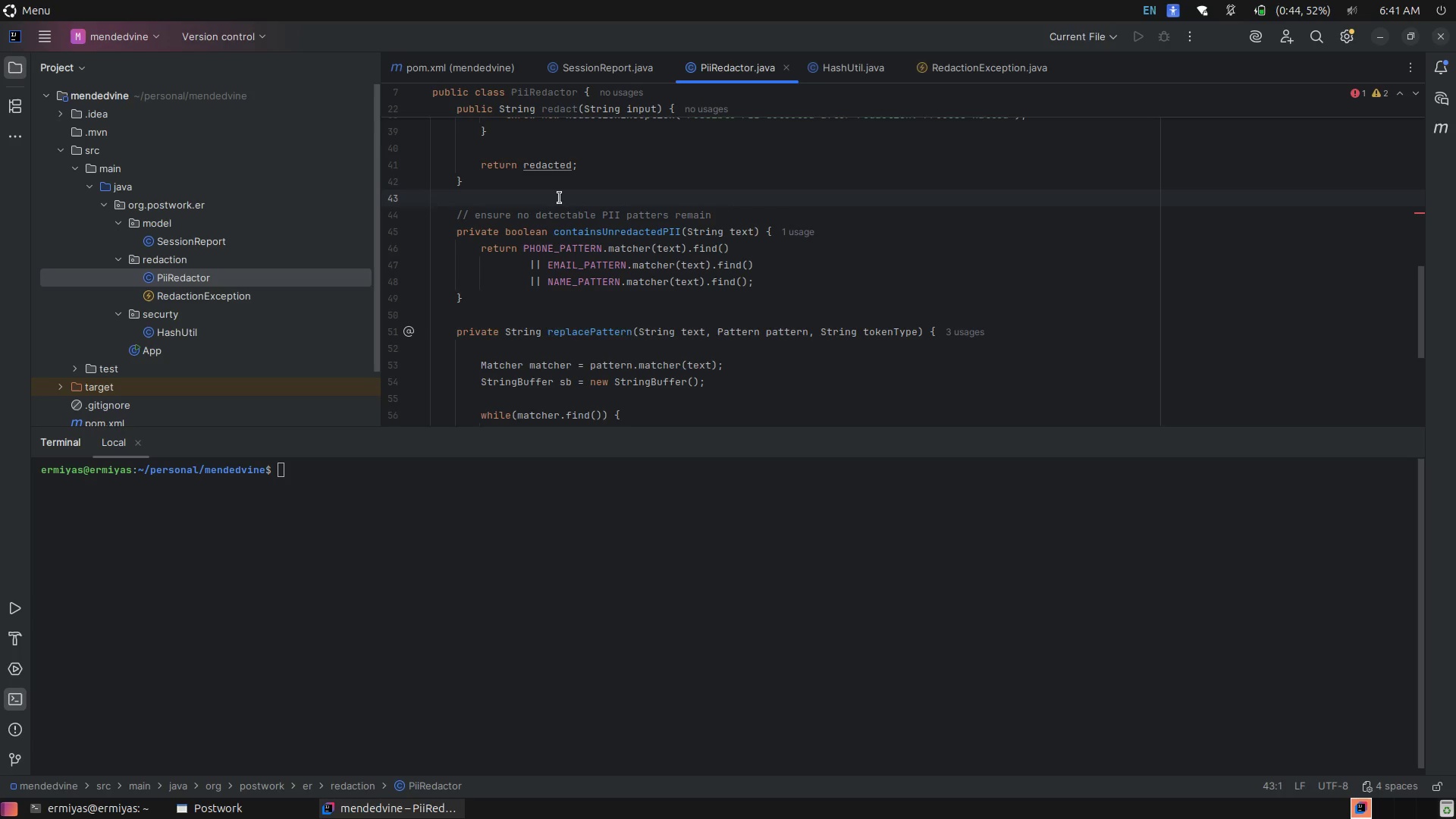 
scroll: coordinate [551, 215], scroll_direction: down, amount: 2.0
 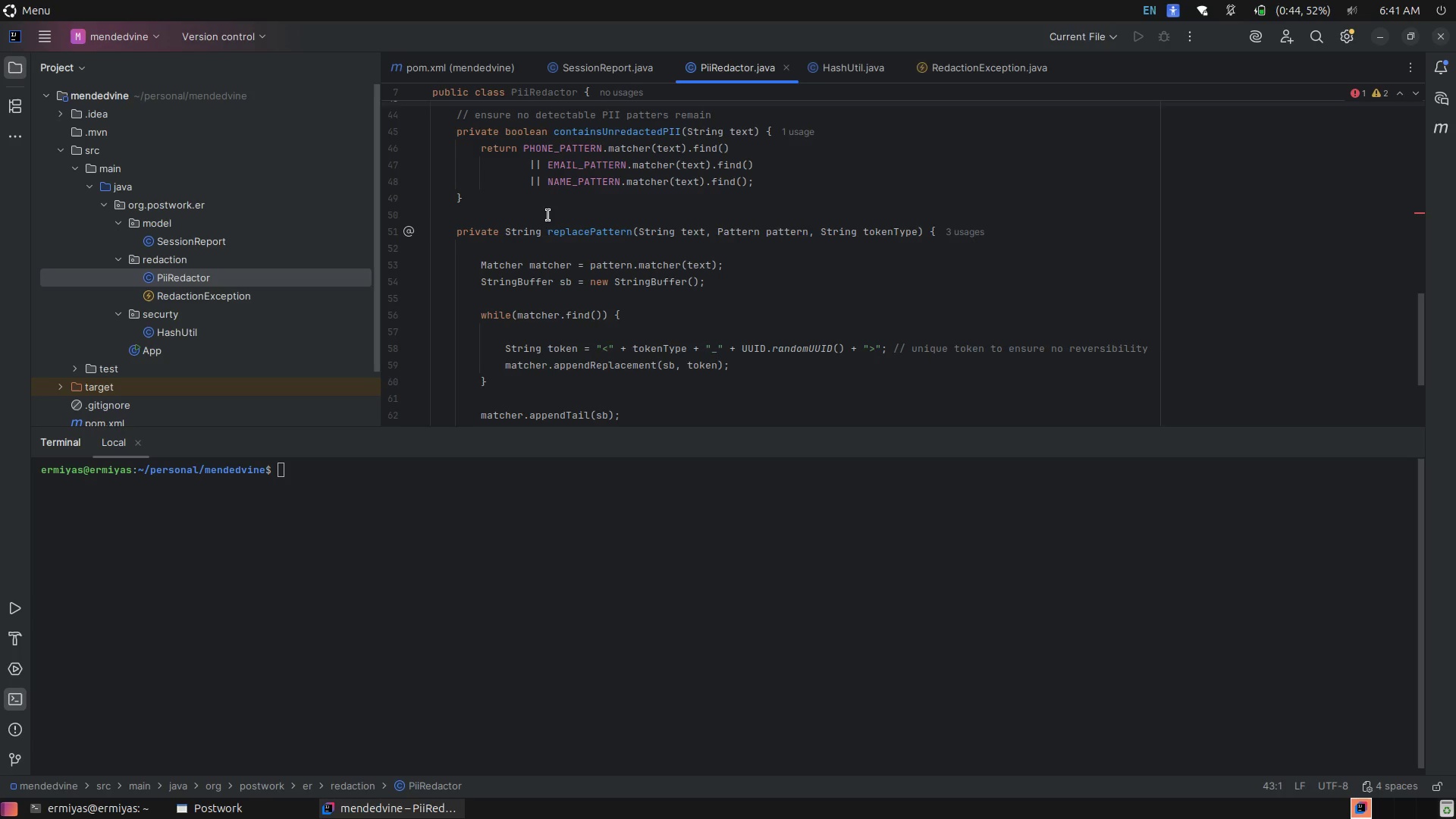 
wait(11.15)
 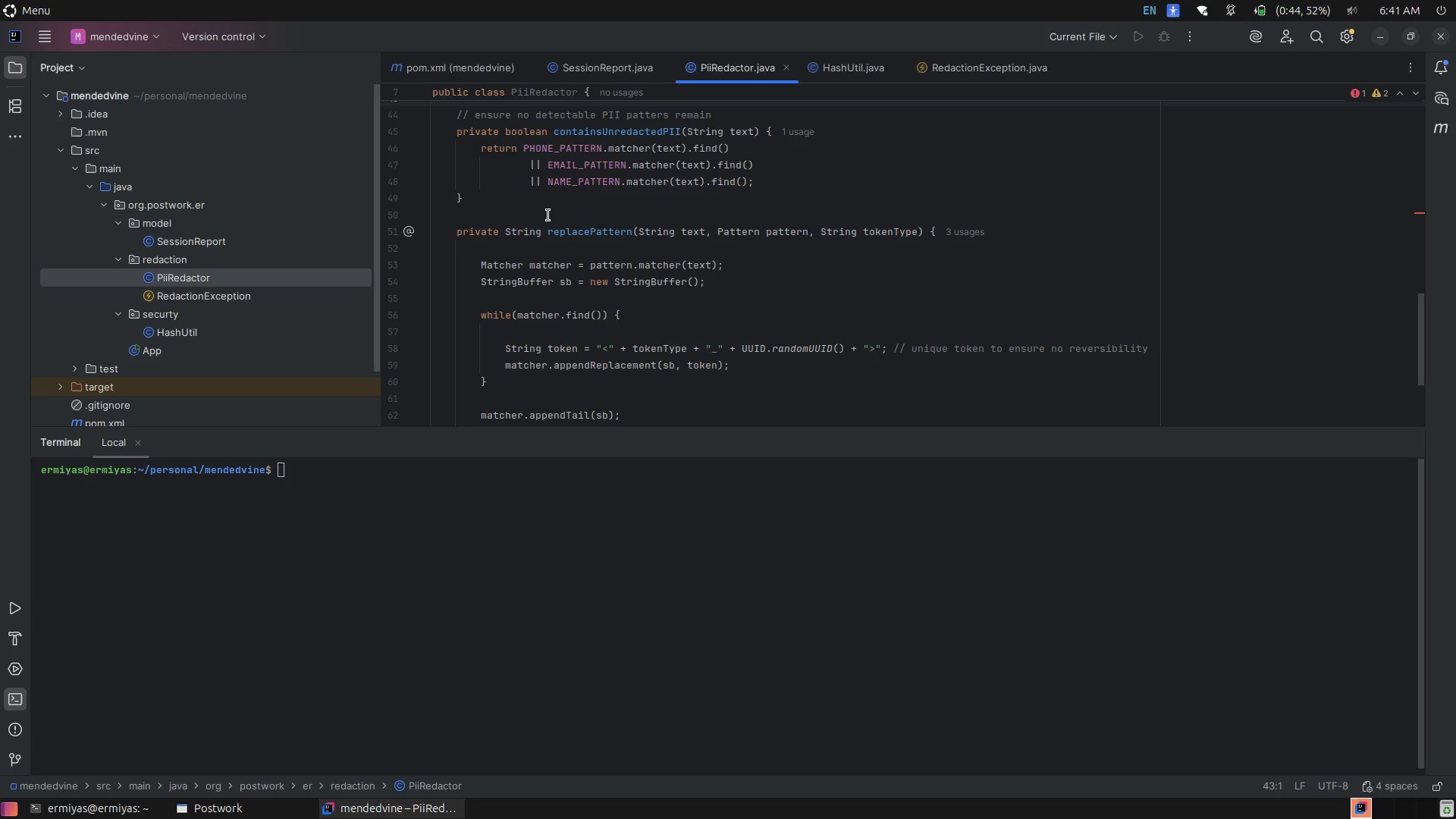 
scroll: coordinate [582, 224], scroll_direction: up, amount: 2.0
 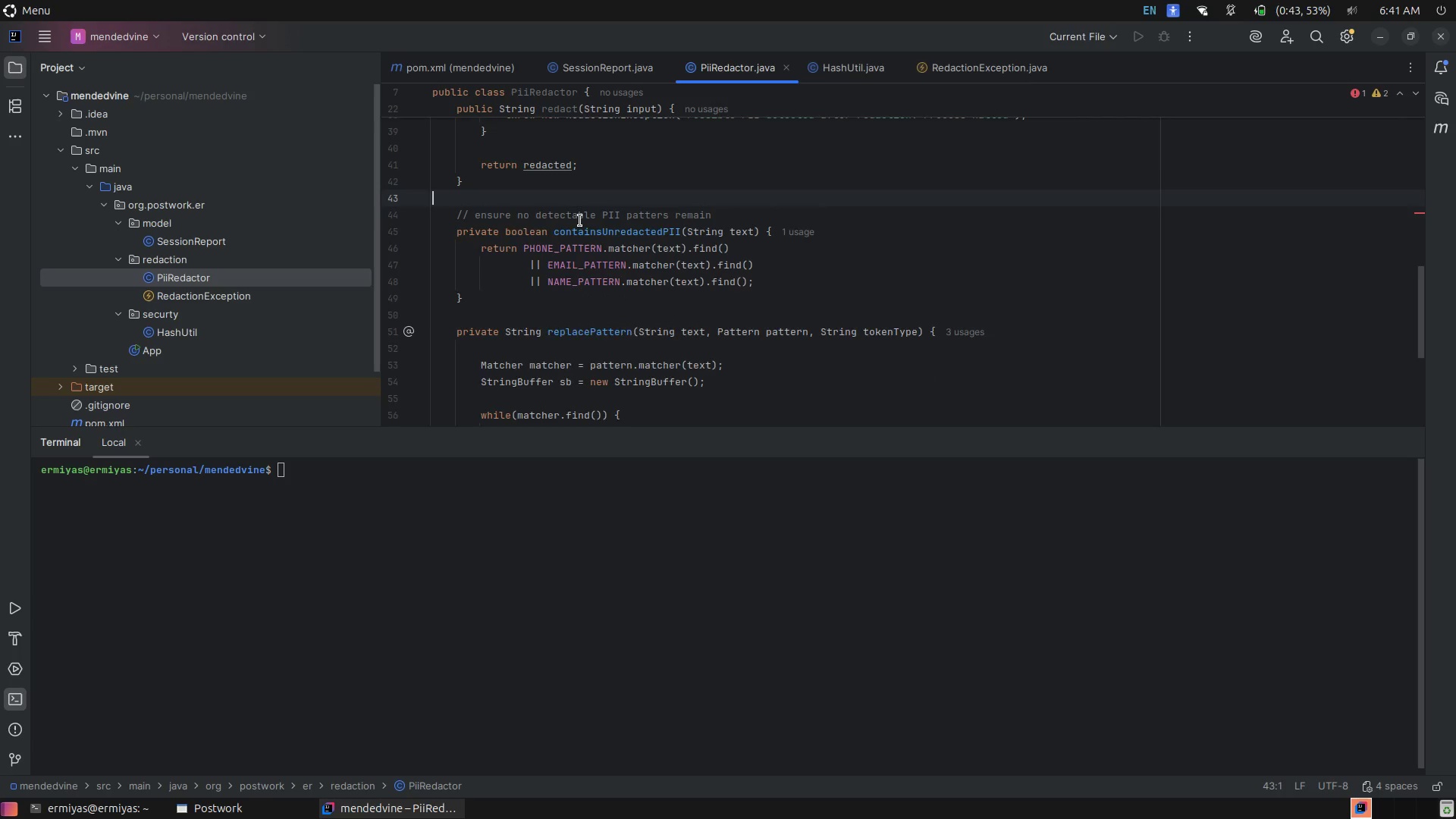 
scroll: coordinate [580, 221], scroll_direction: down, amount: 1.0
 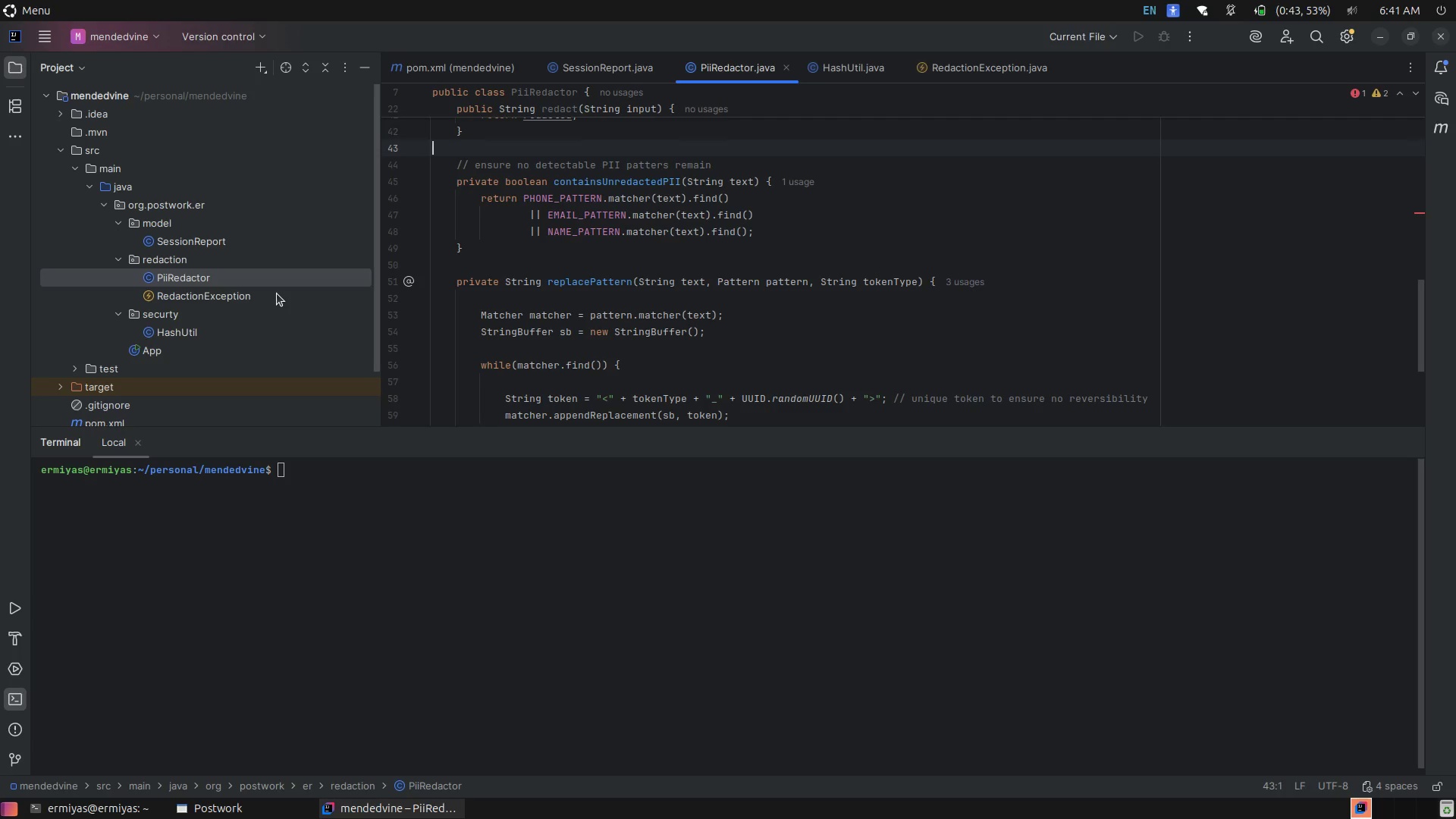 
wait(18.07)
 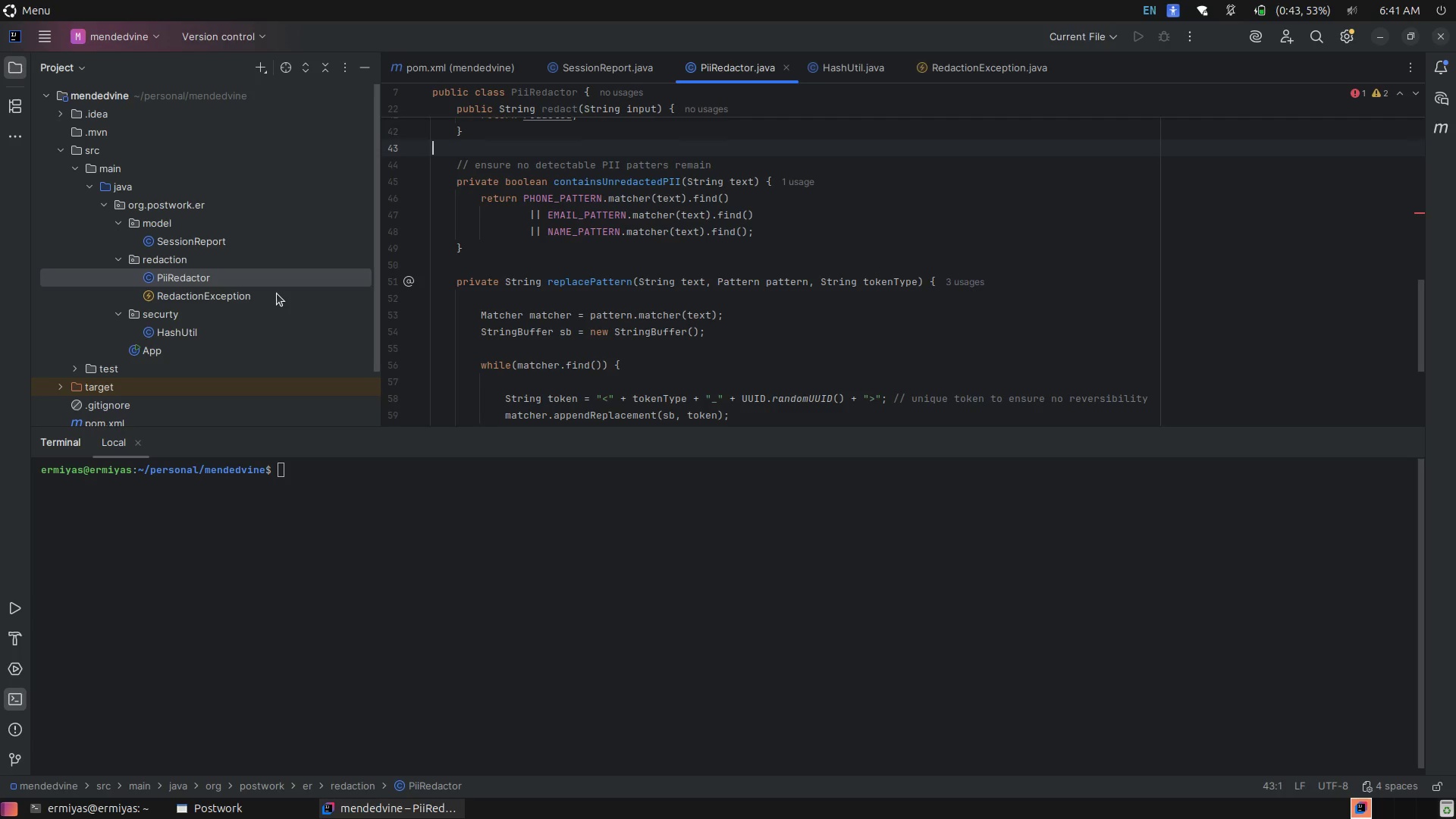 
scroll: coordinate [573, 268], scroll_direction: down, amount: 3.0
 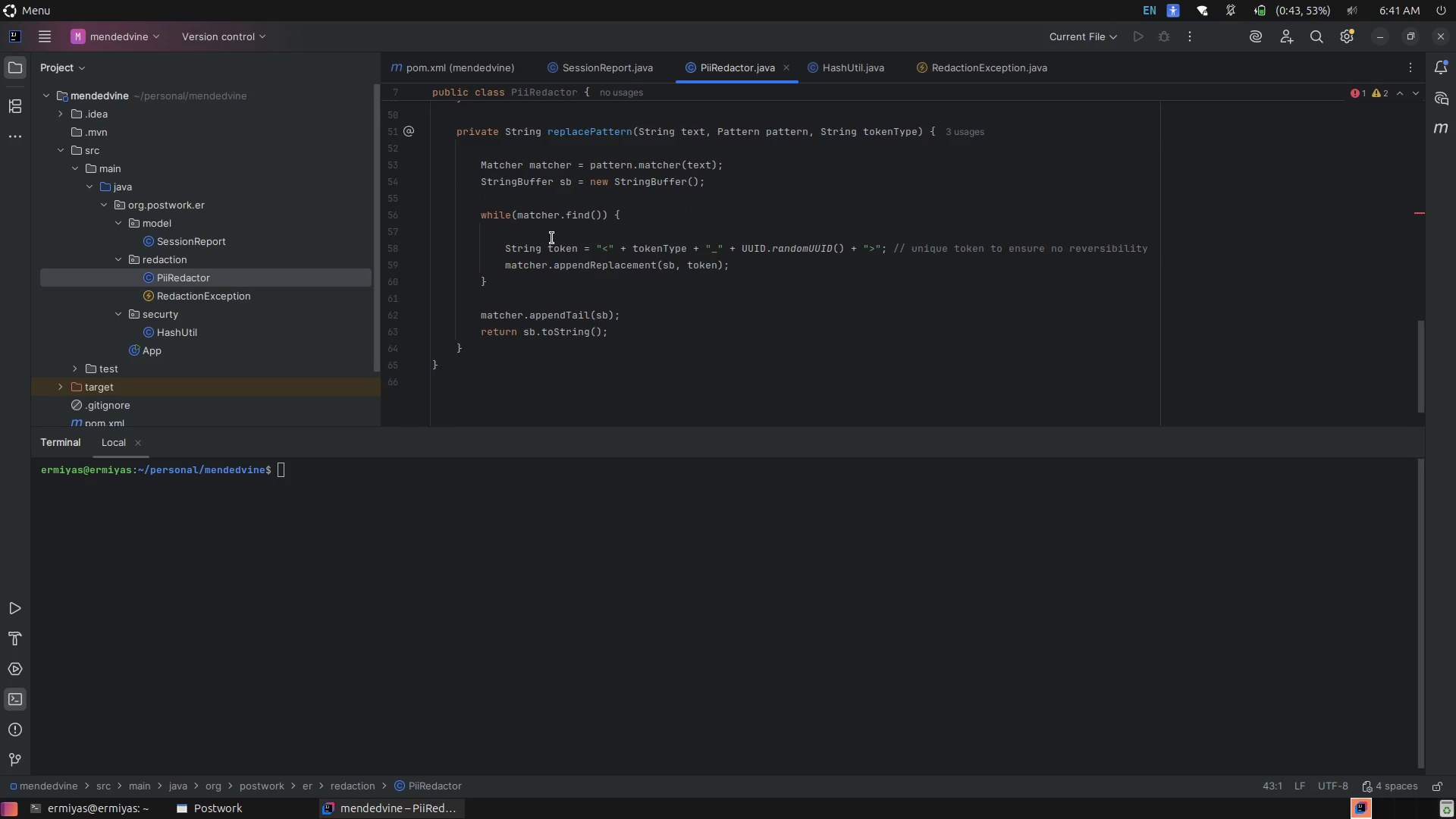 
scroll: coordinate [539, 241], scroll_direction: up, amount: 3.0